 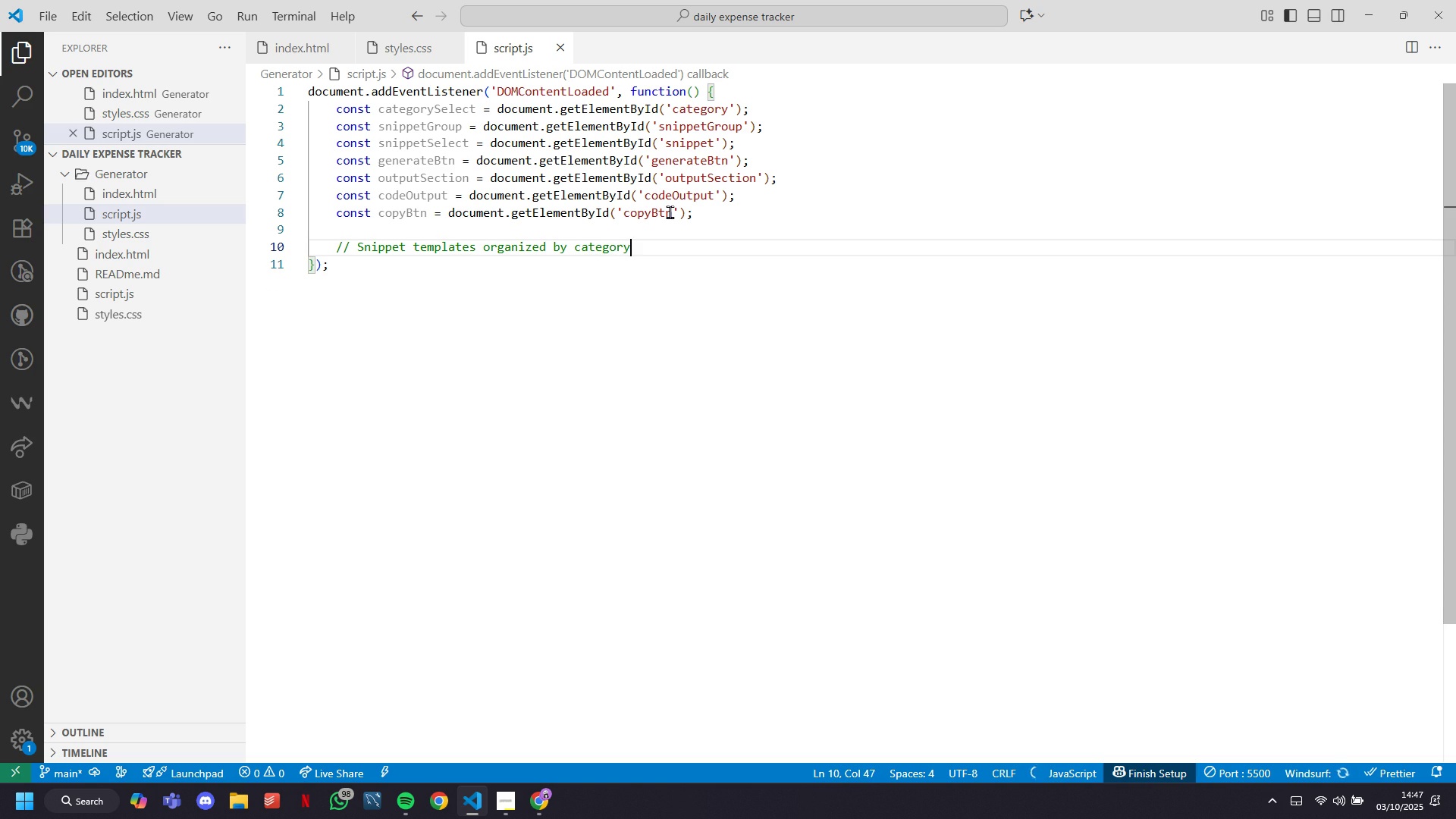 
key(Enter)
 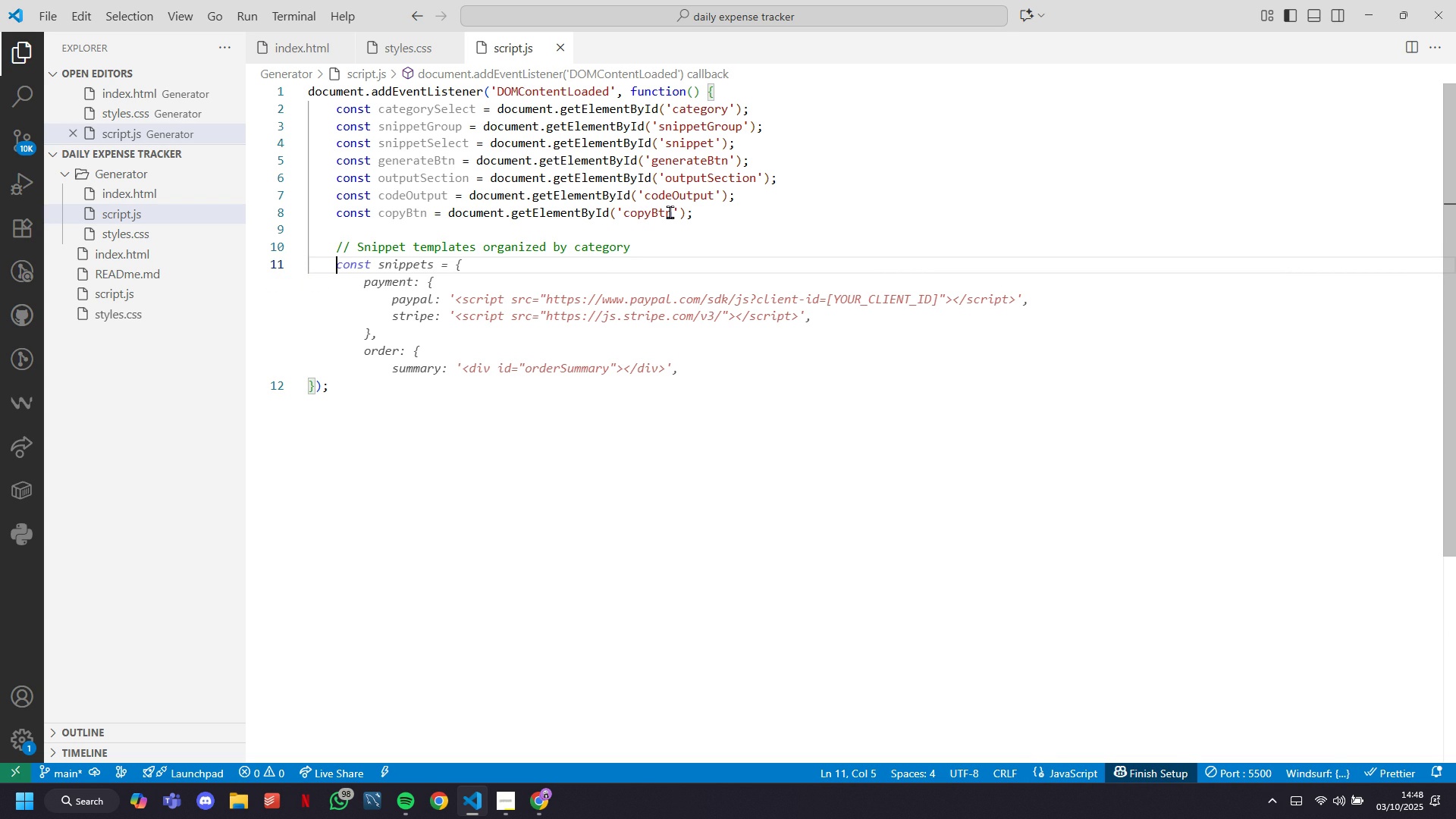 
wait(15.9)
 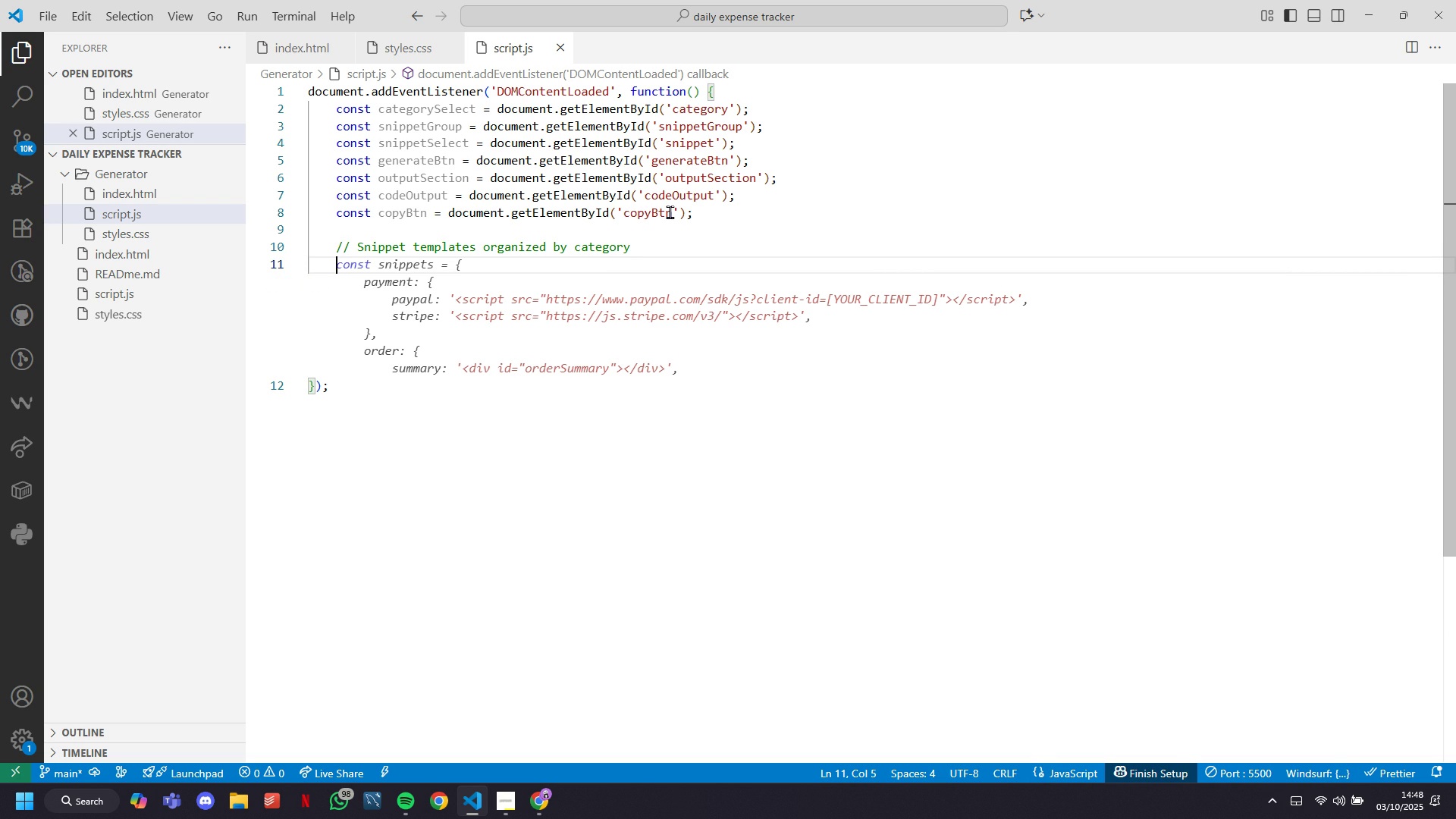 
key(Tab)
 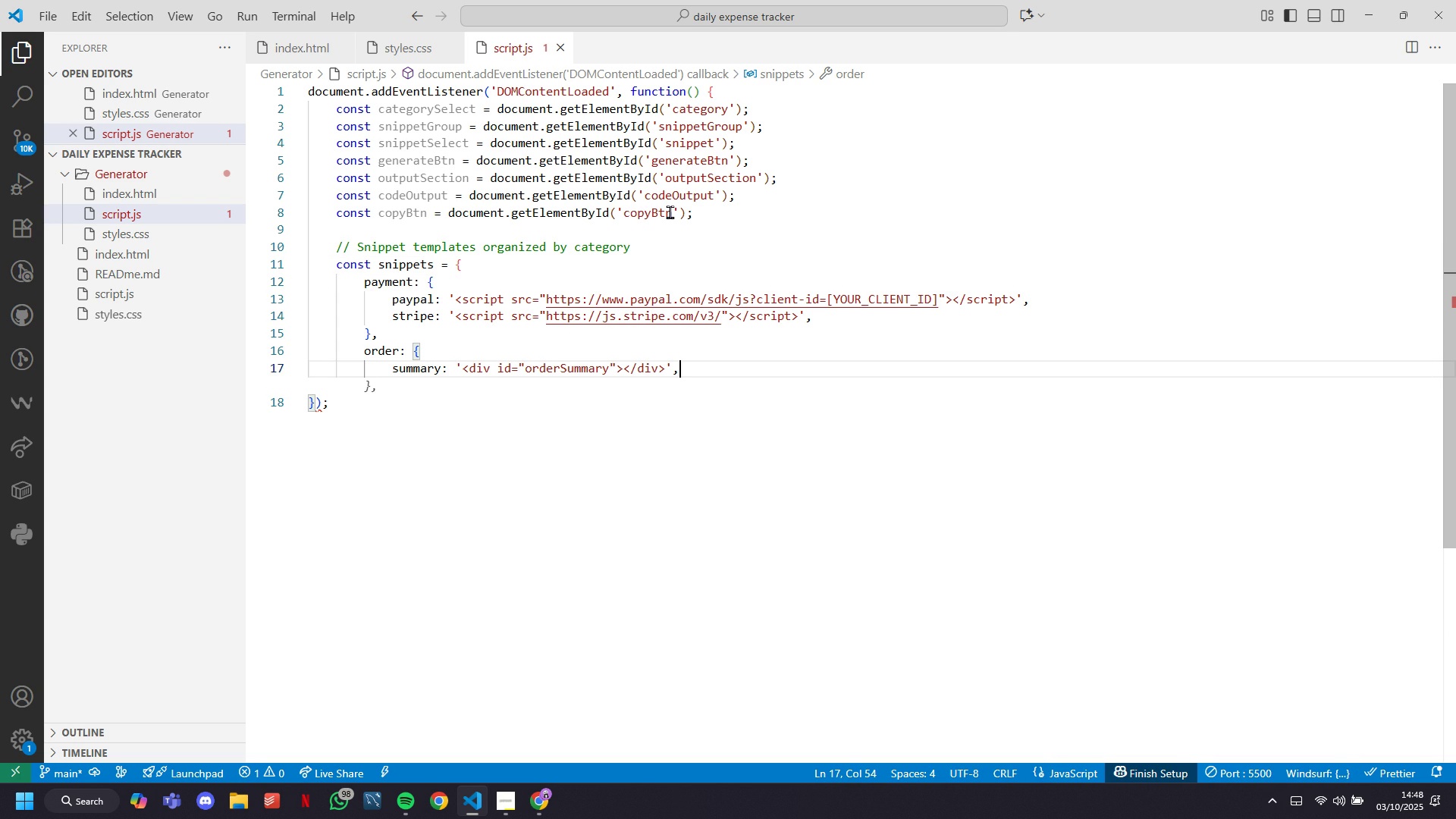 
wait(8.93)
 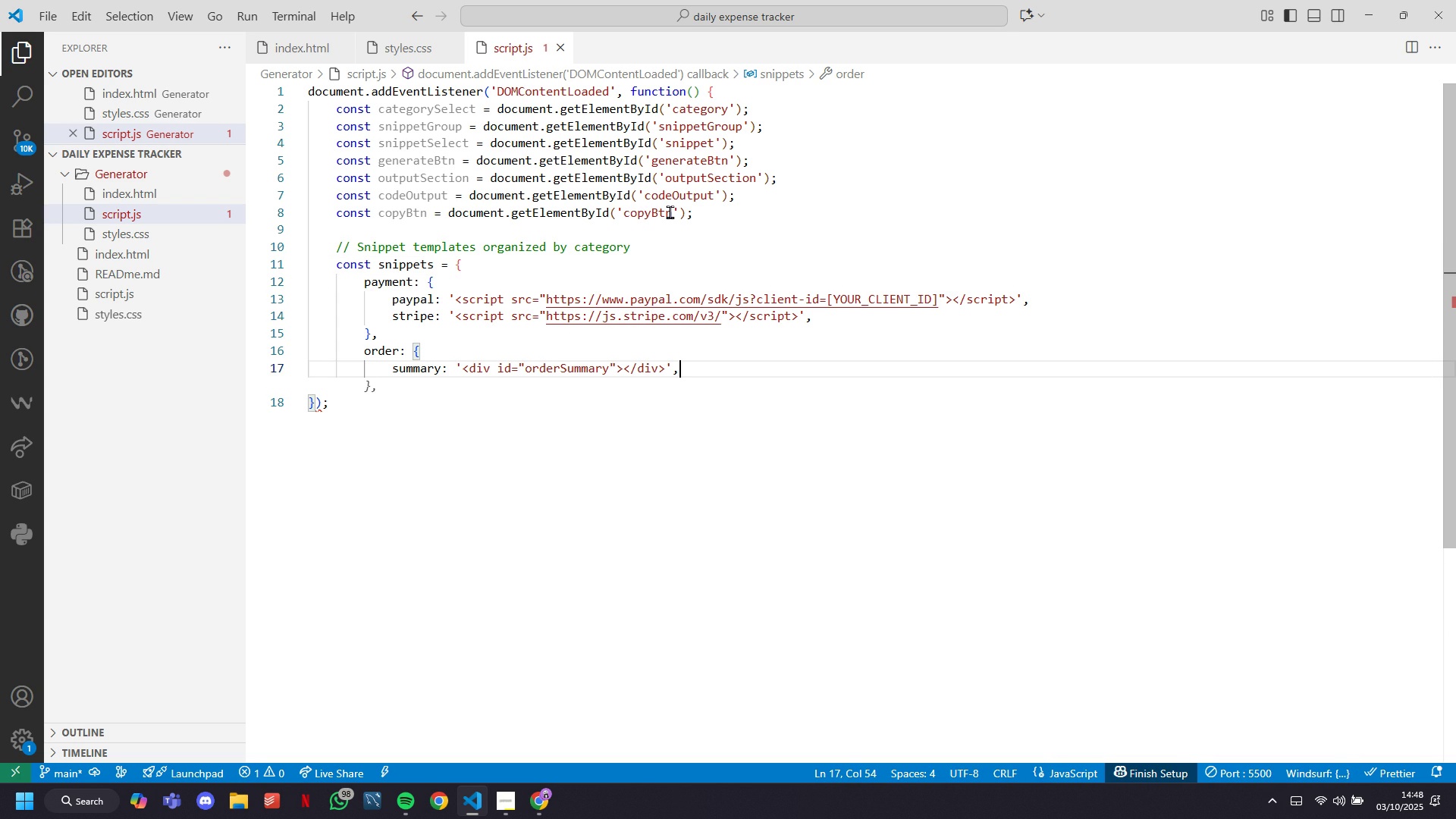 
left_click([435, 267])
 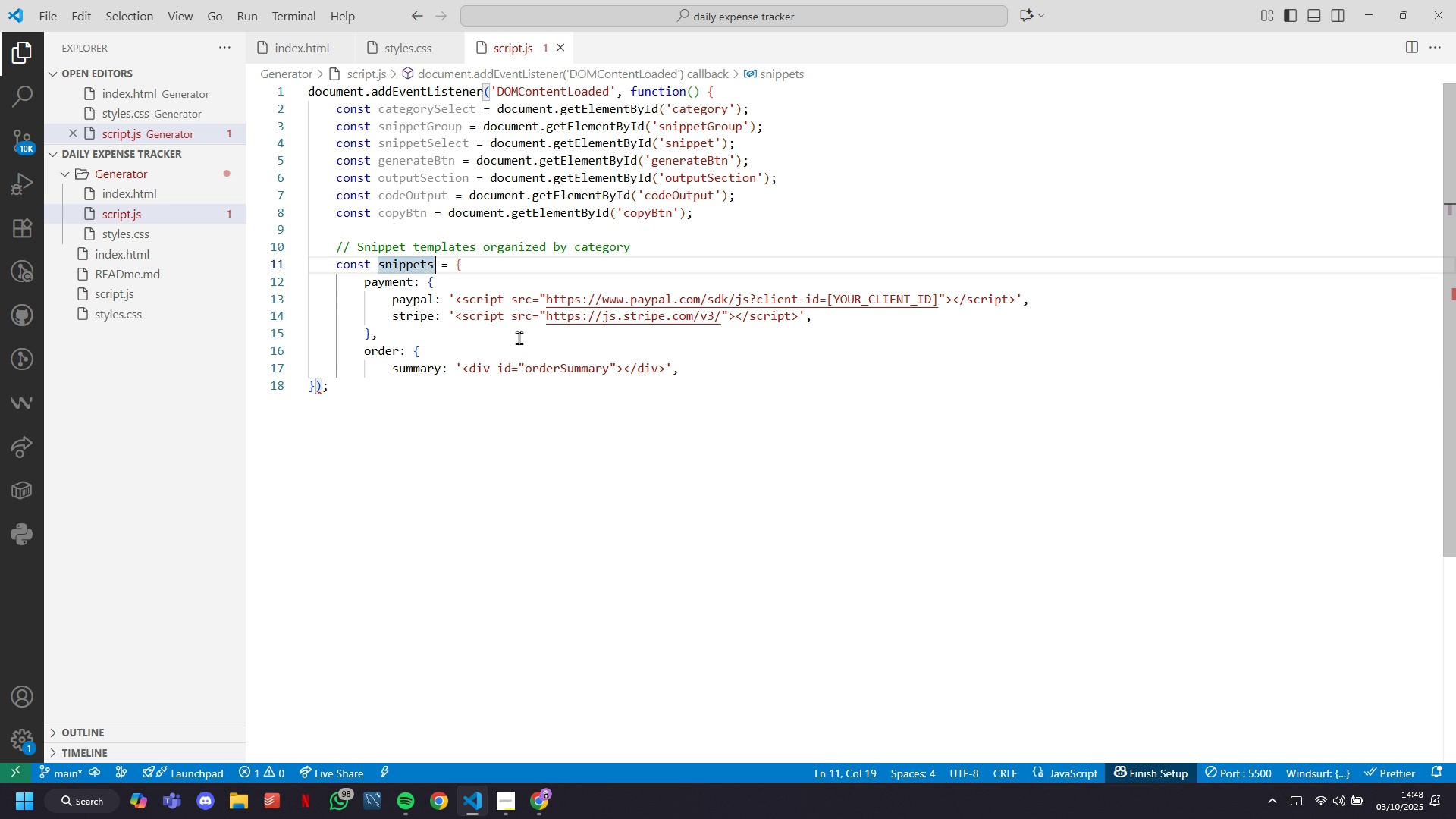 
key(Backspace)
type(emplaes)